 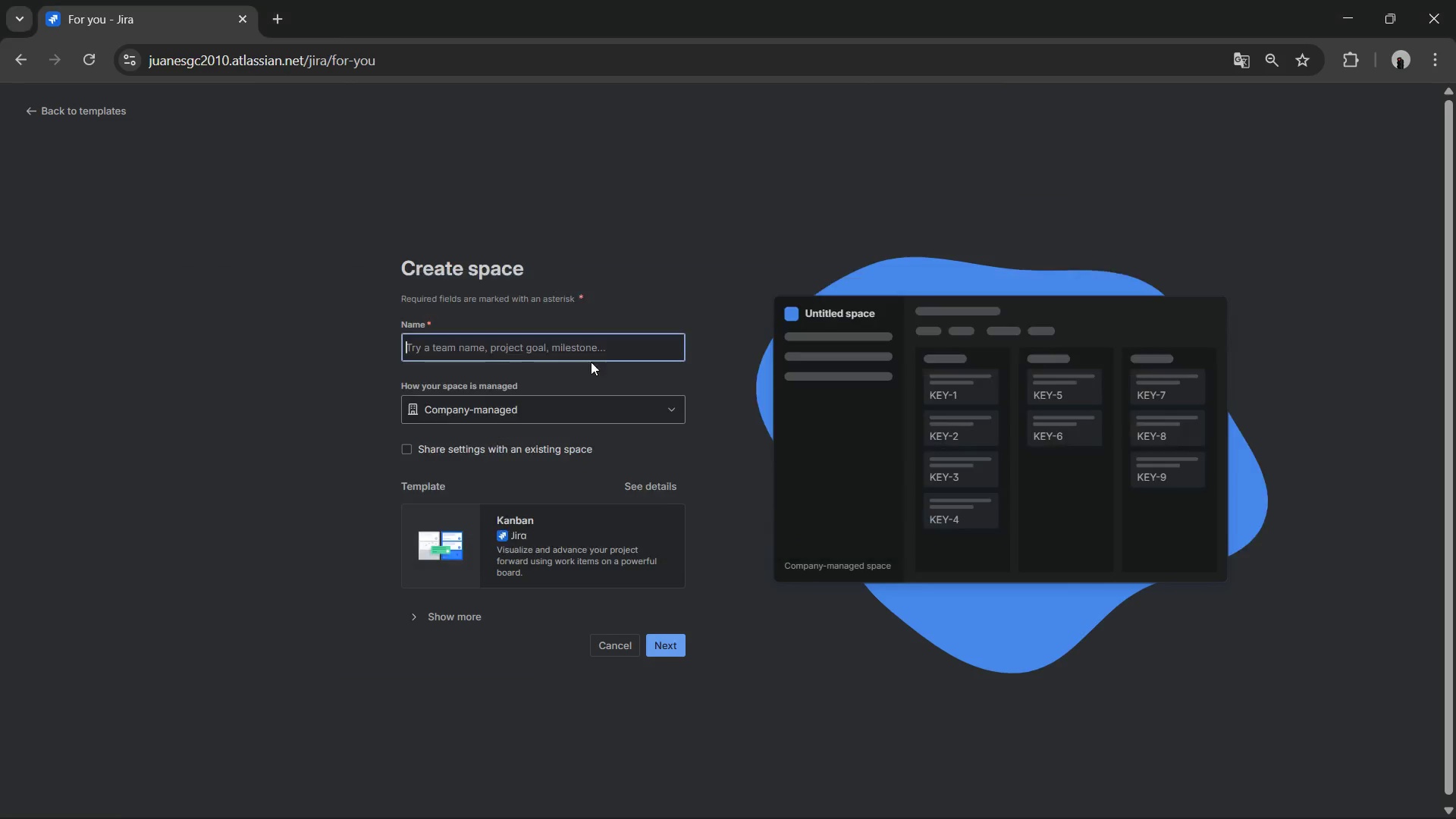 
key(Control+V)
 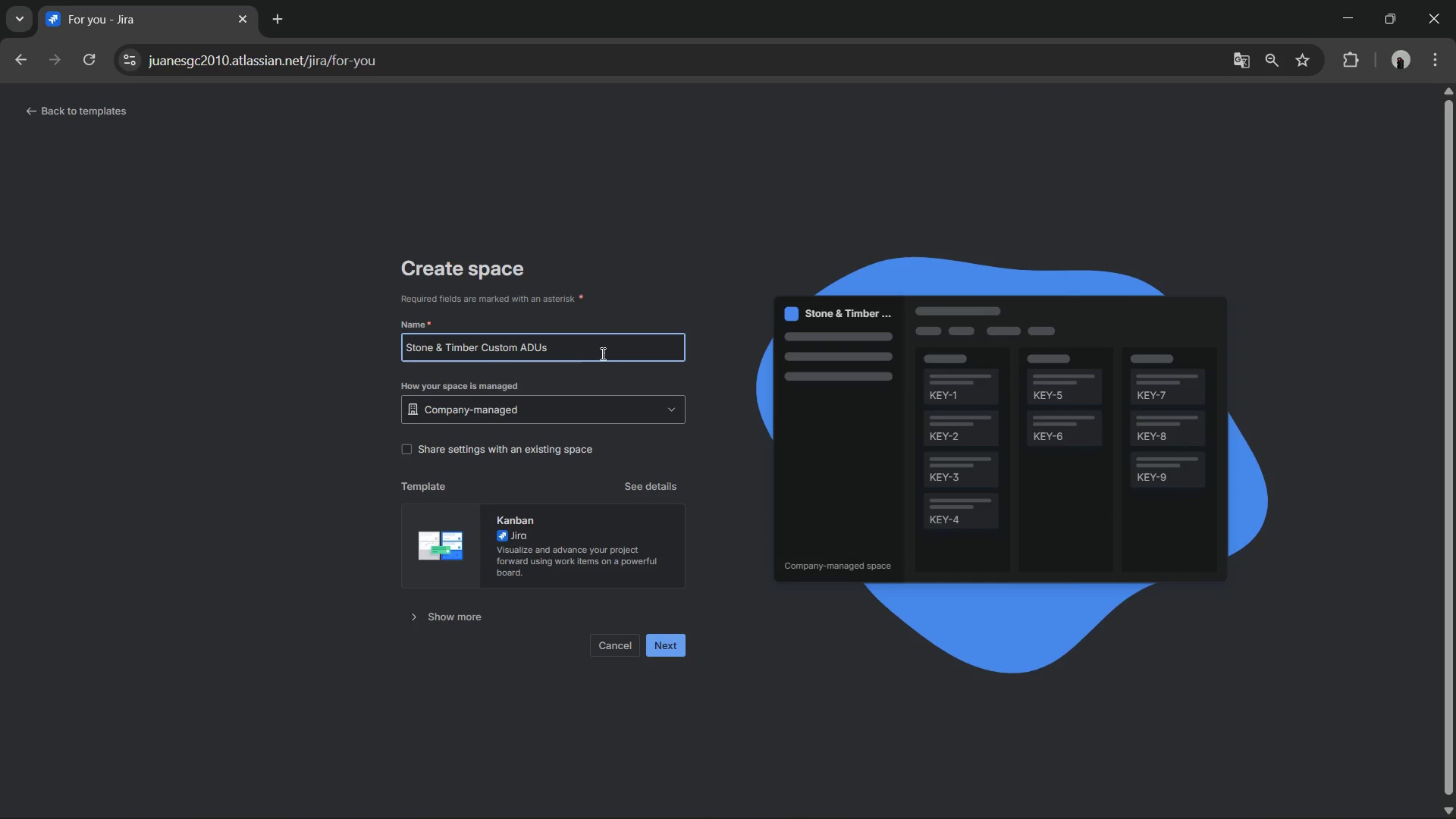 
key(Control+Z)
 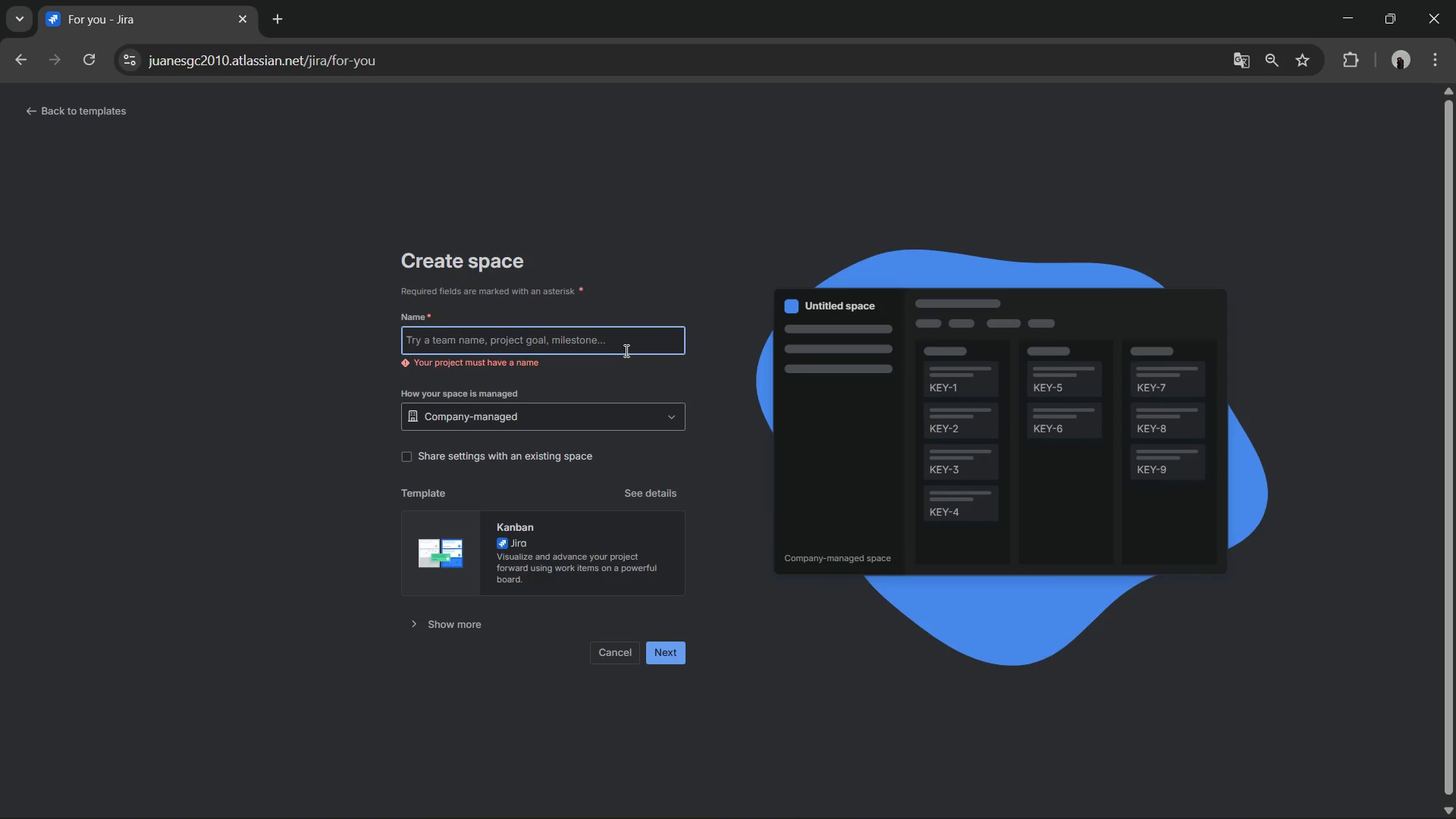 
key(Control+V)
 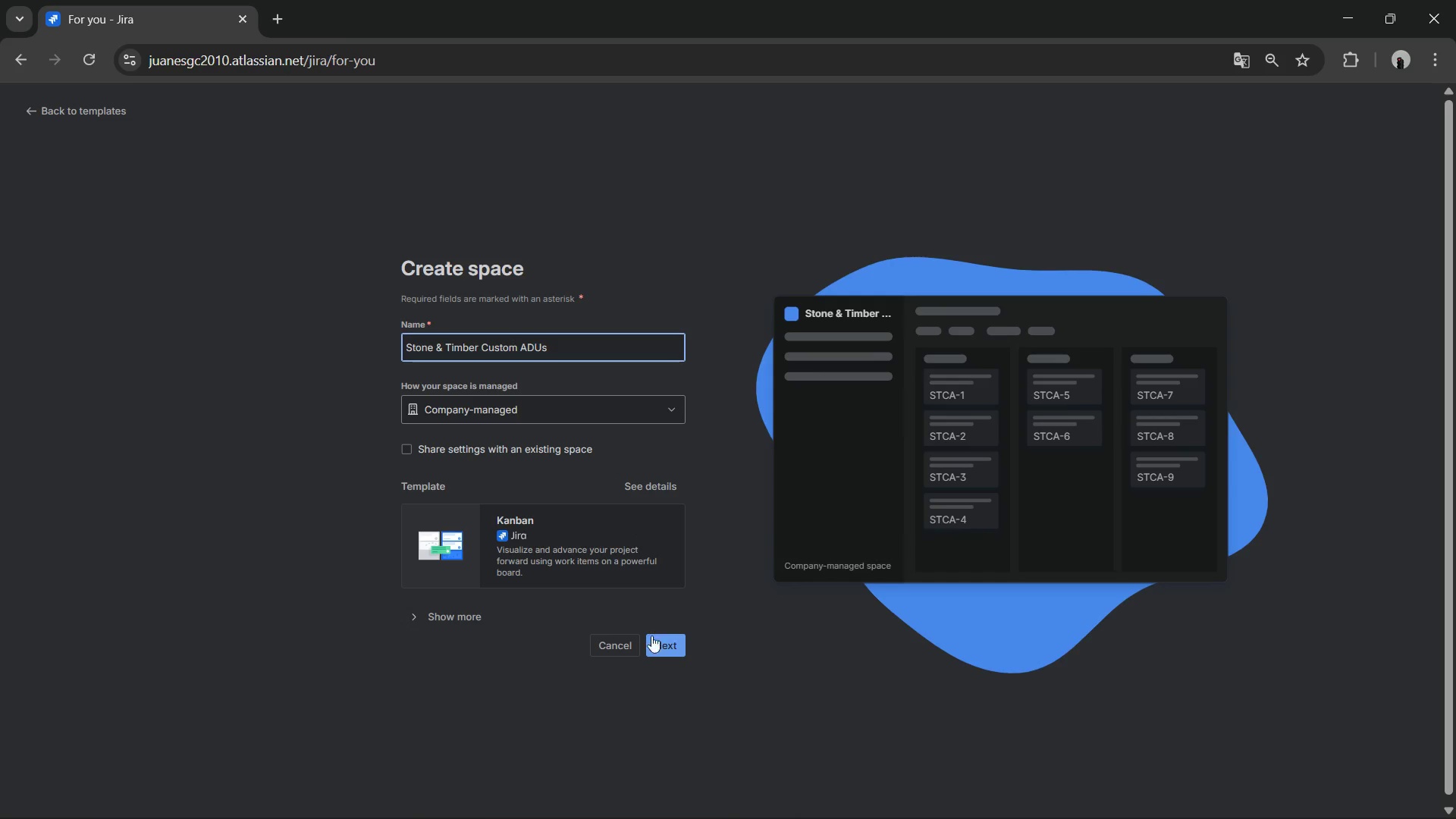 
left_click([664, 651])
 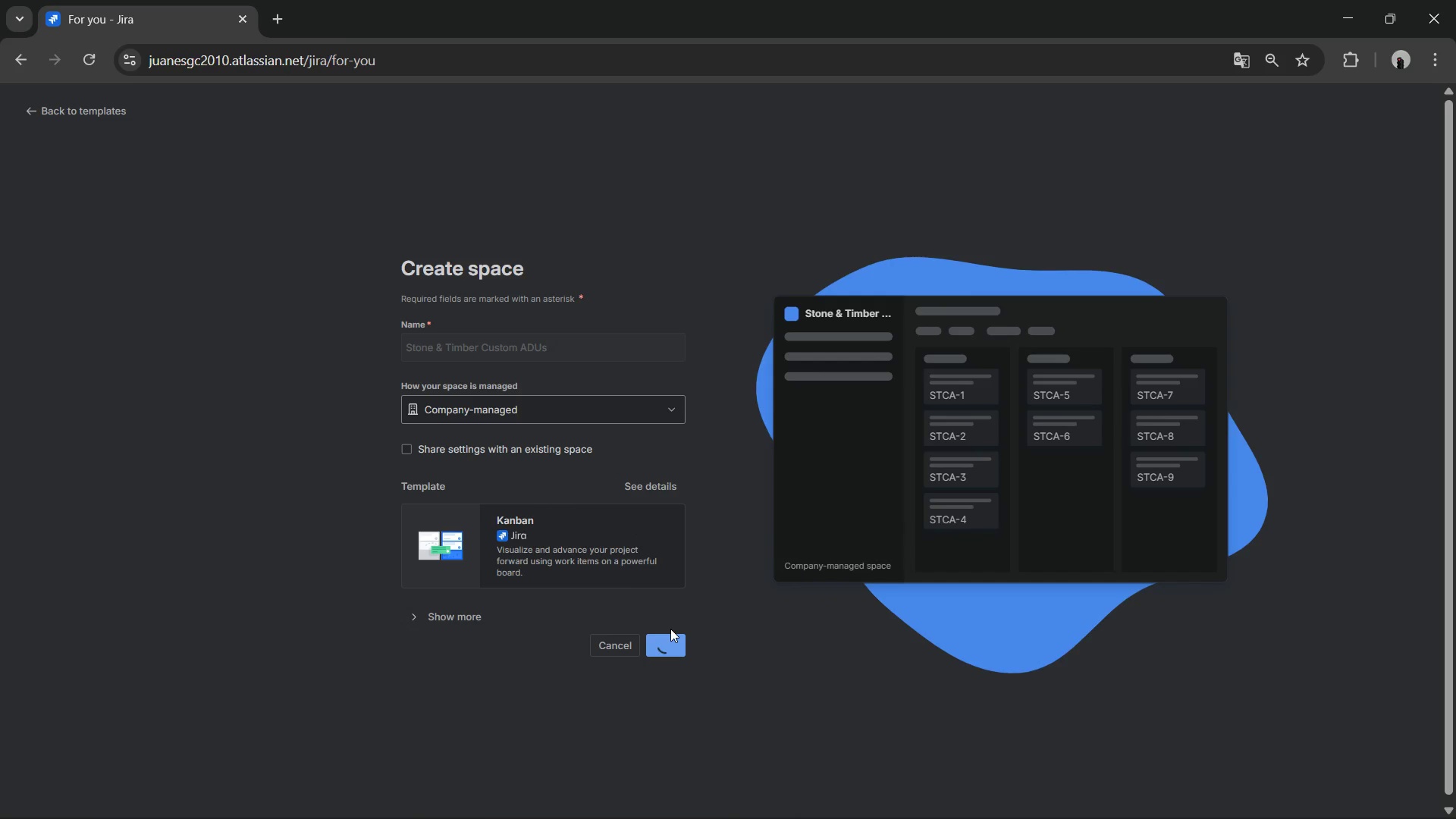 
wait(9.92)
 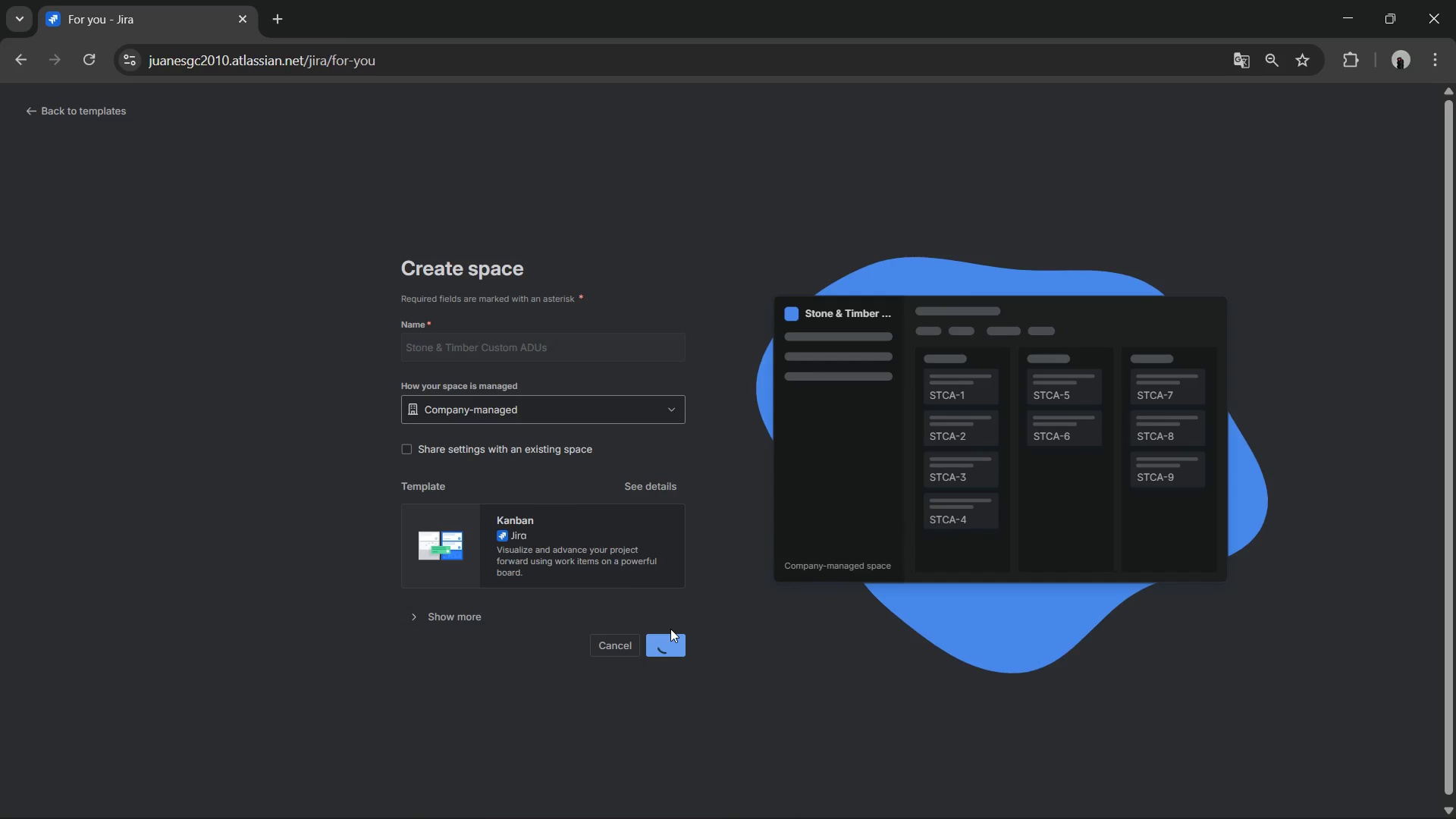 
left_click([1305, 786])
 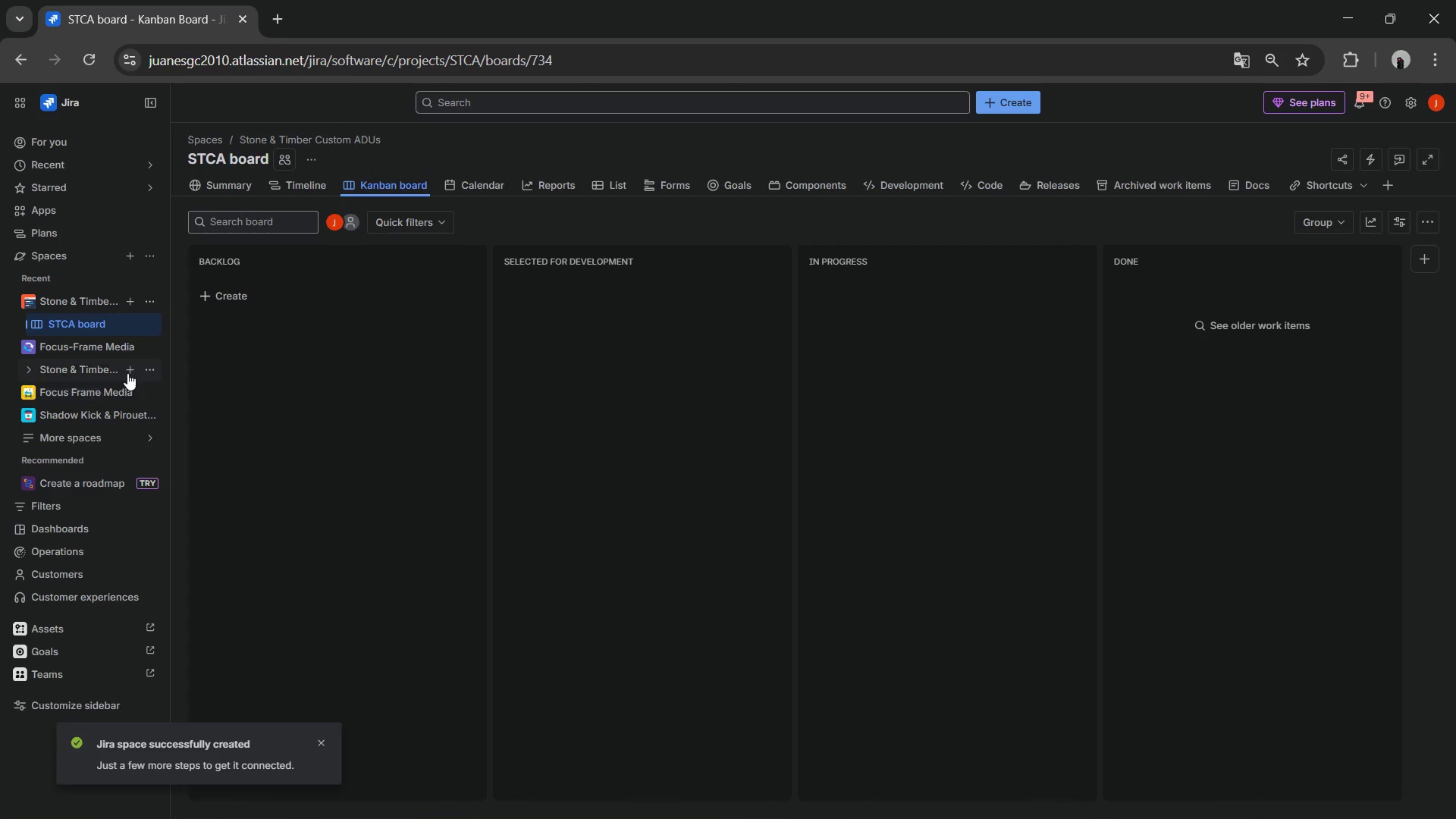 
left_click([149, 374])
 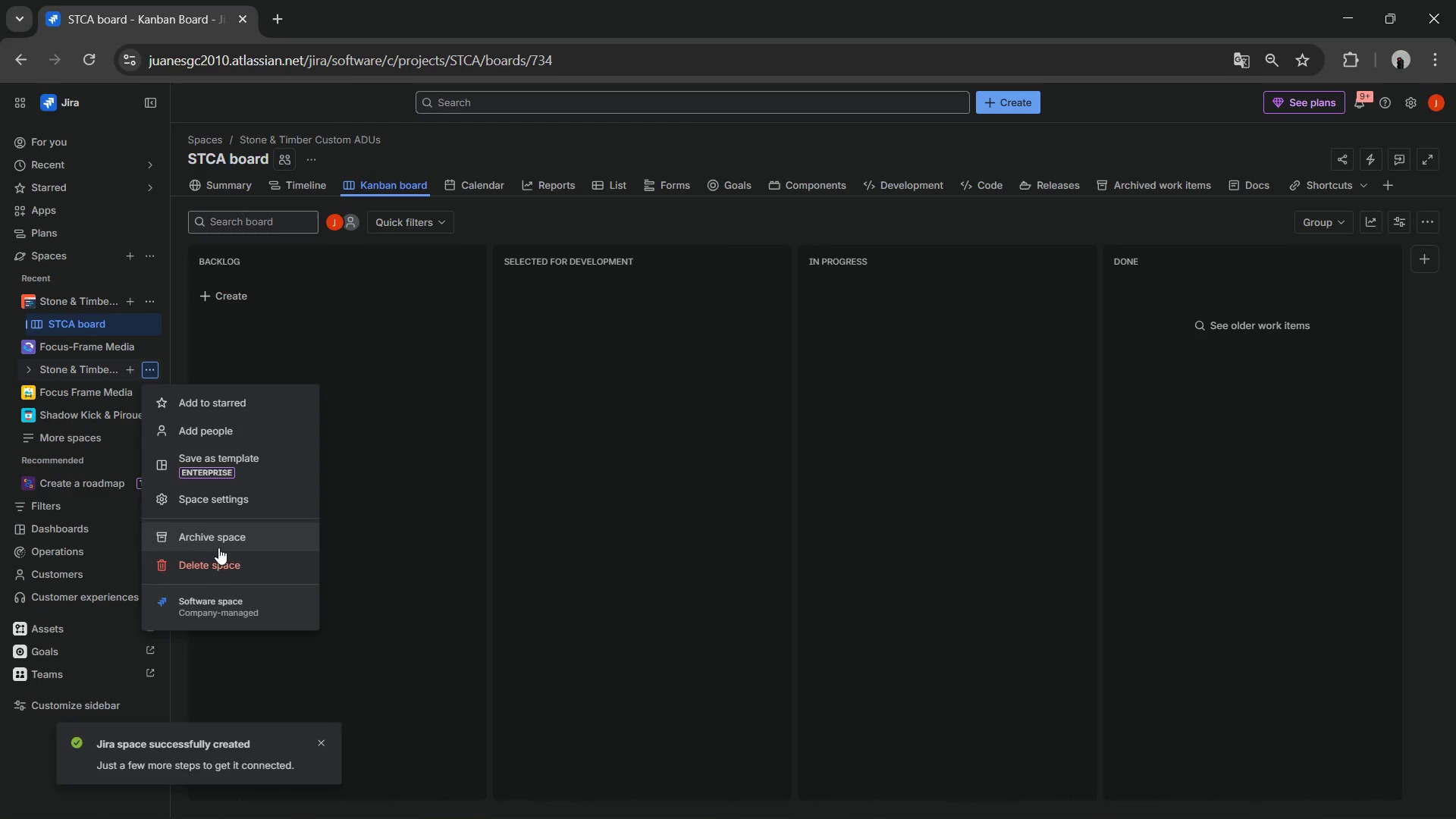 
left_click([209, 557])
 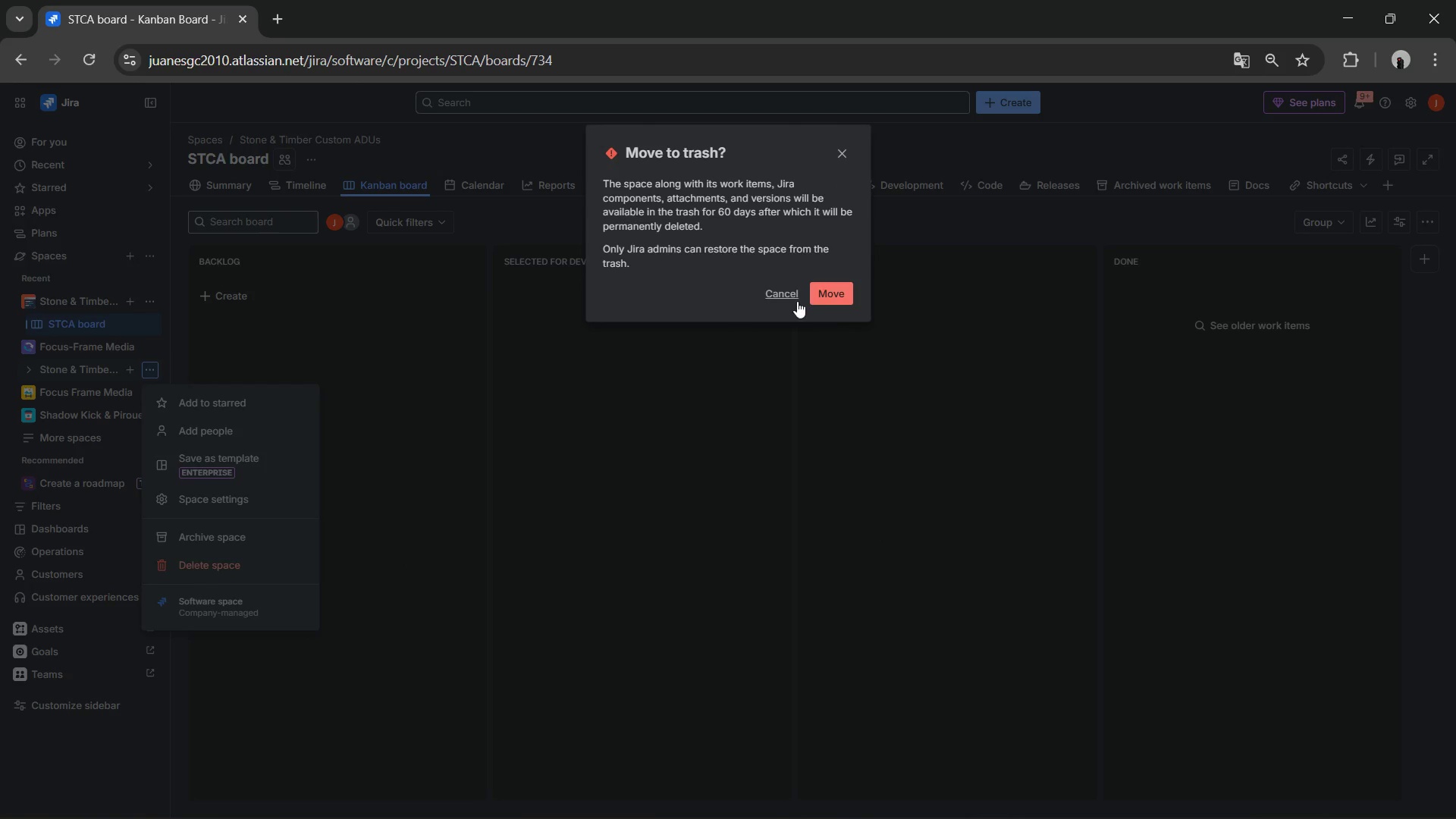 
left_click([831, 297])
 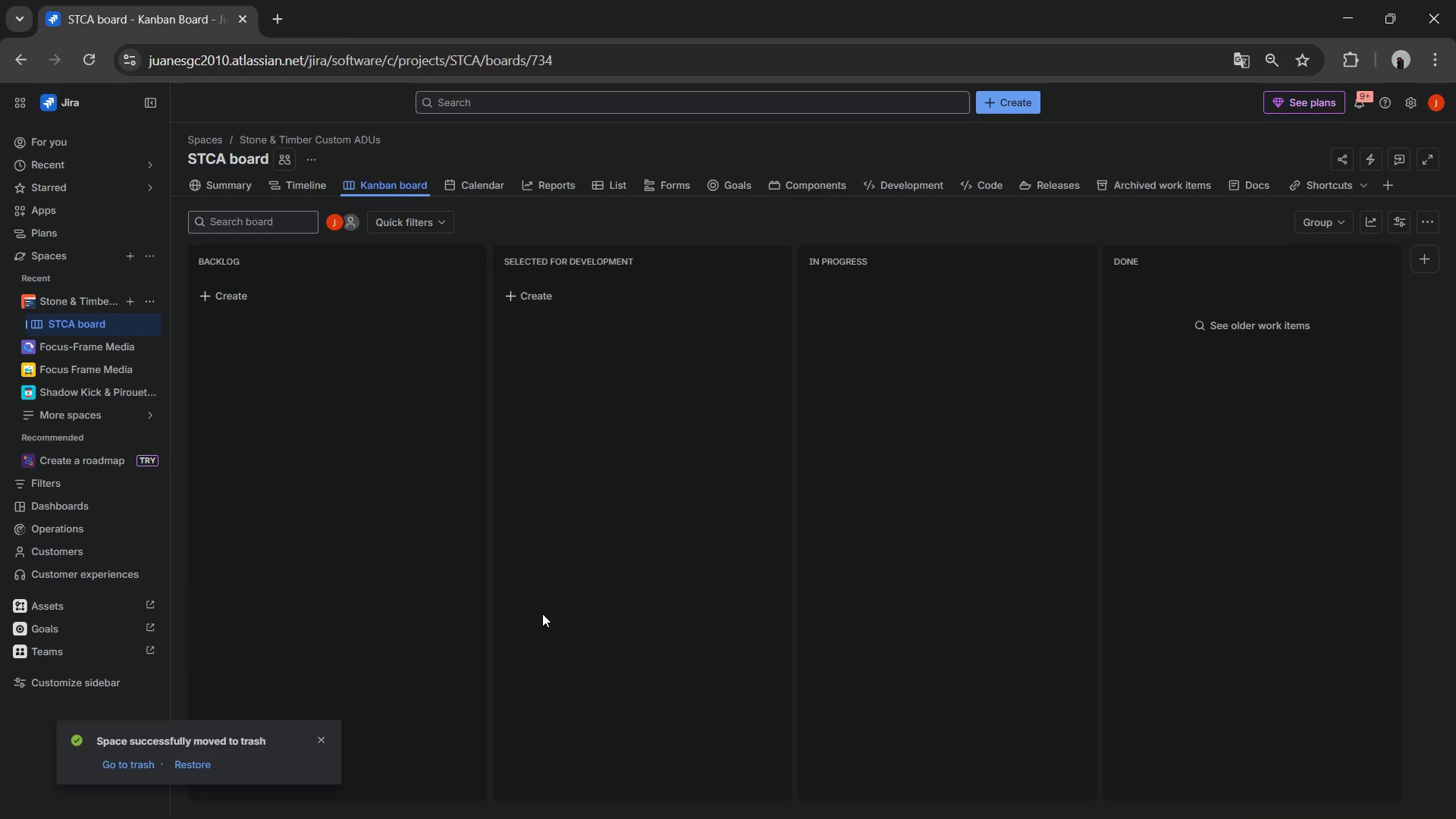 
wait(6.33)
 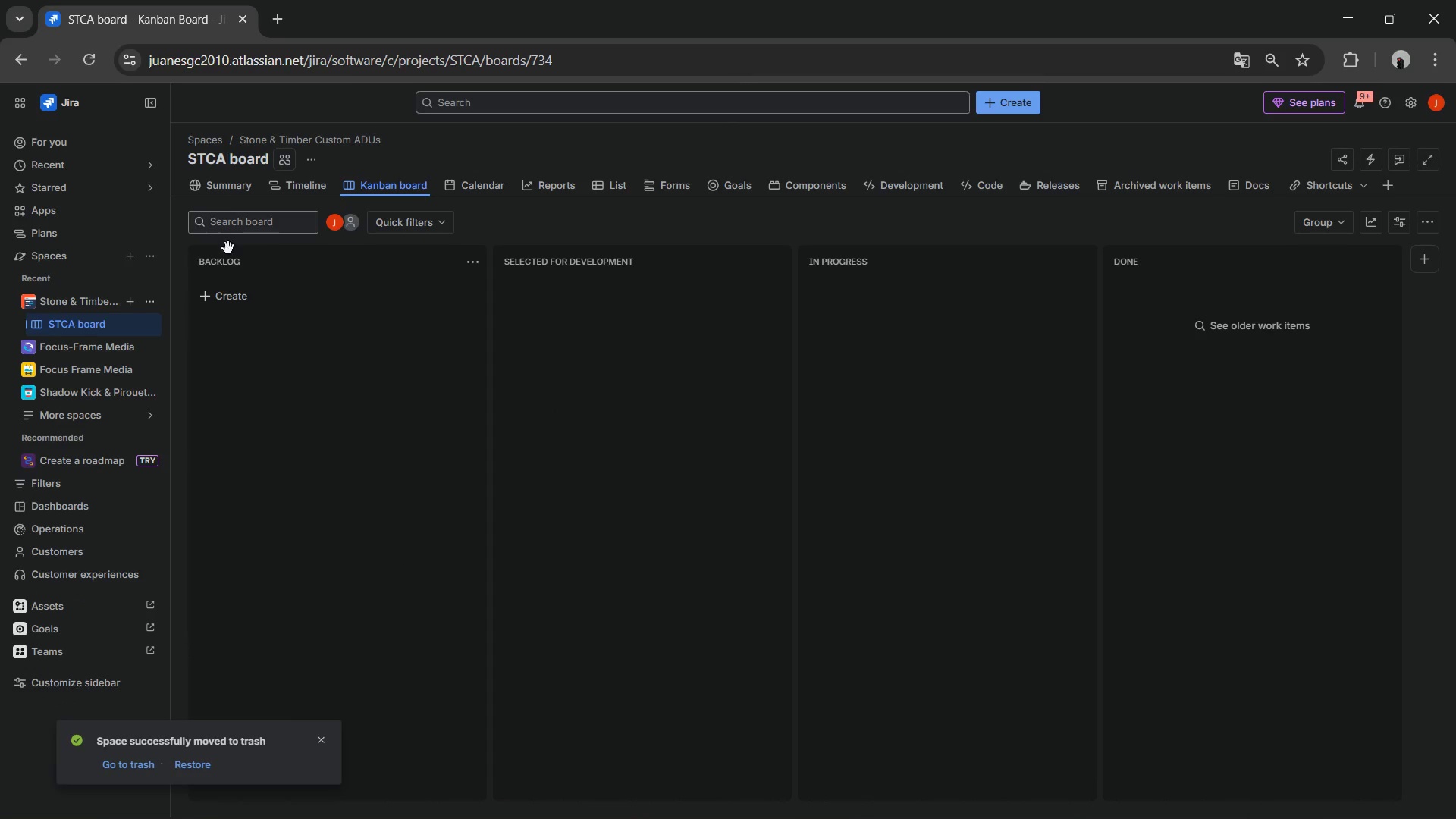 
key(Alt+AltLeft)
 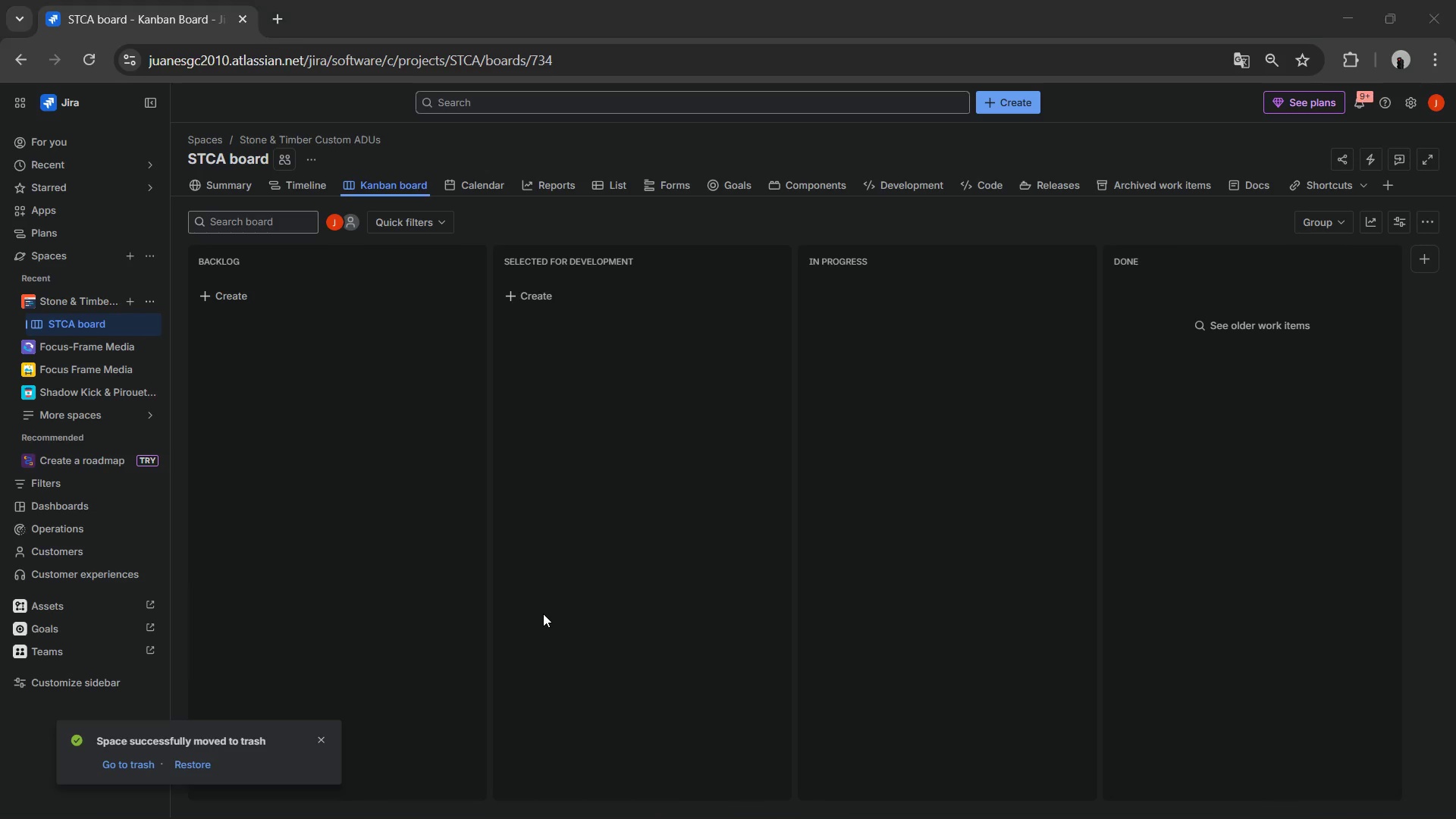 
key(Alt+Tab)